 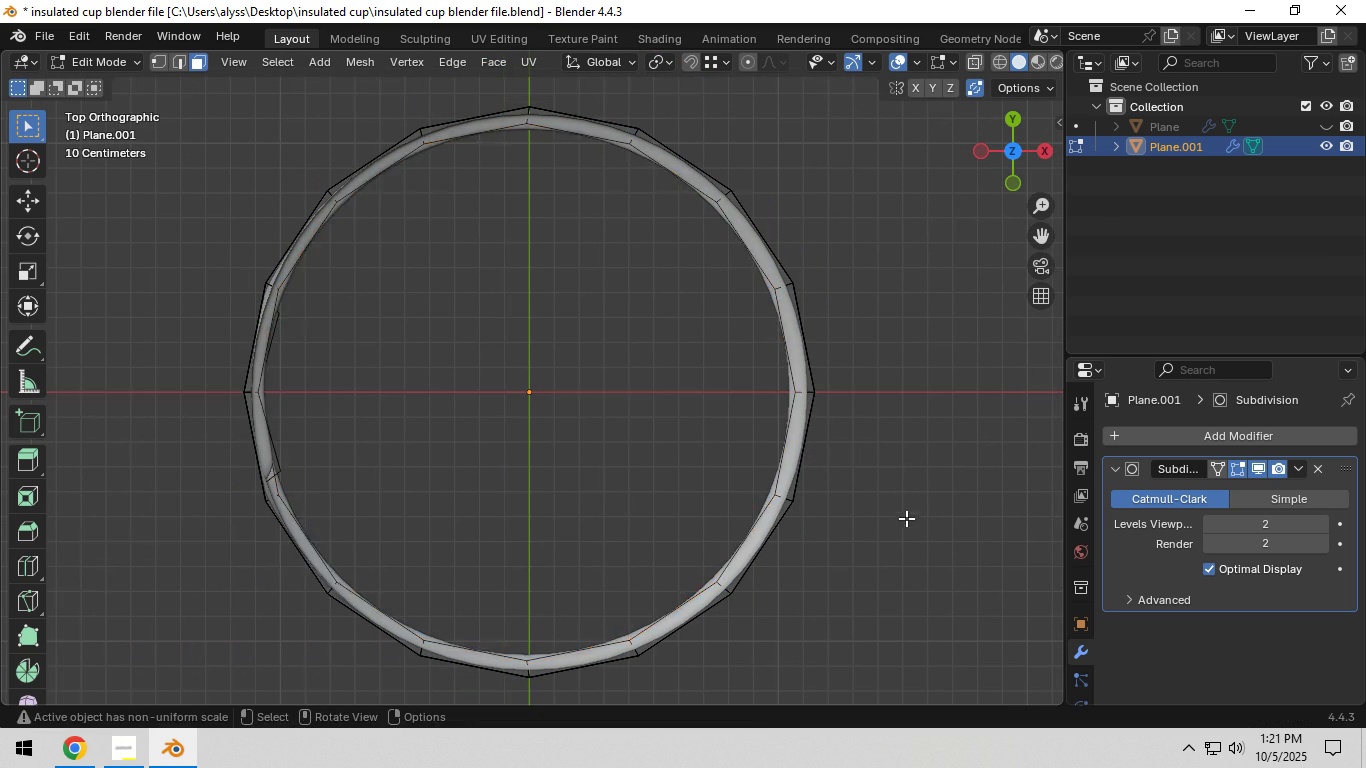 
scroll: coordinate [904, 523], scroll_direction: down, amount: 2.0
 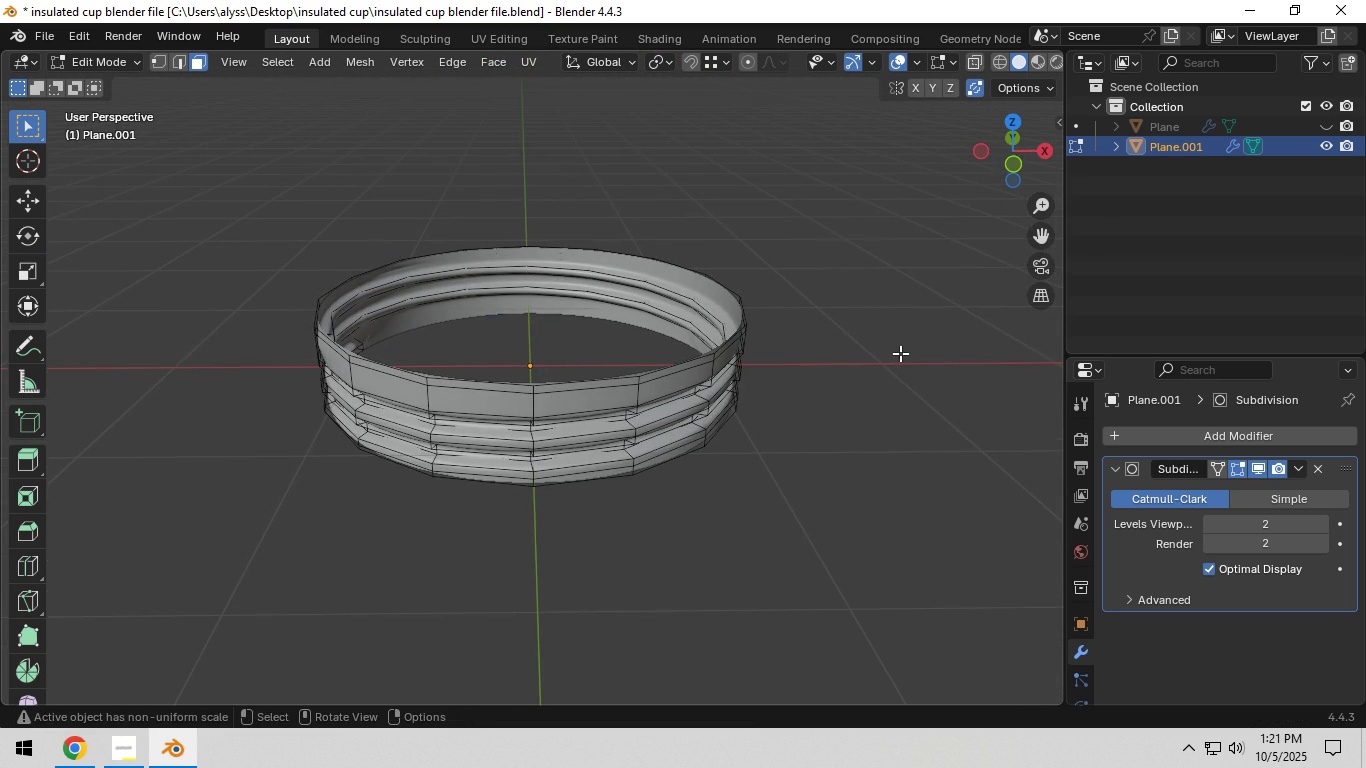 
left_click([900, 353])
 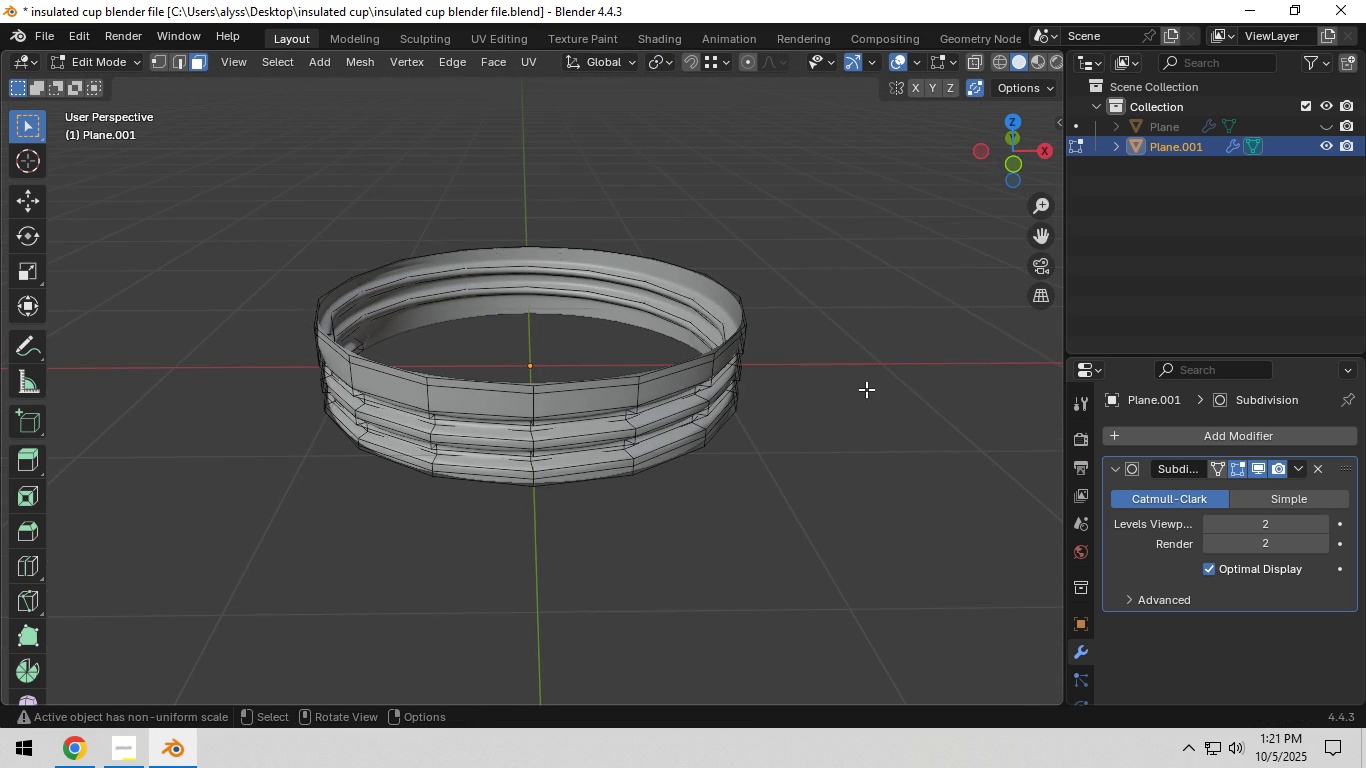 
key(Tab)
 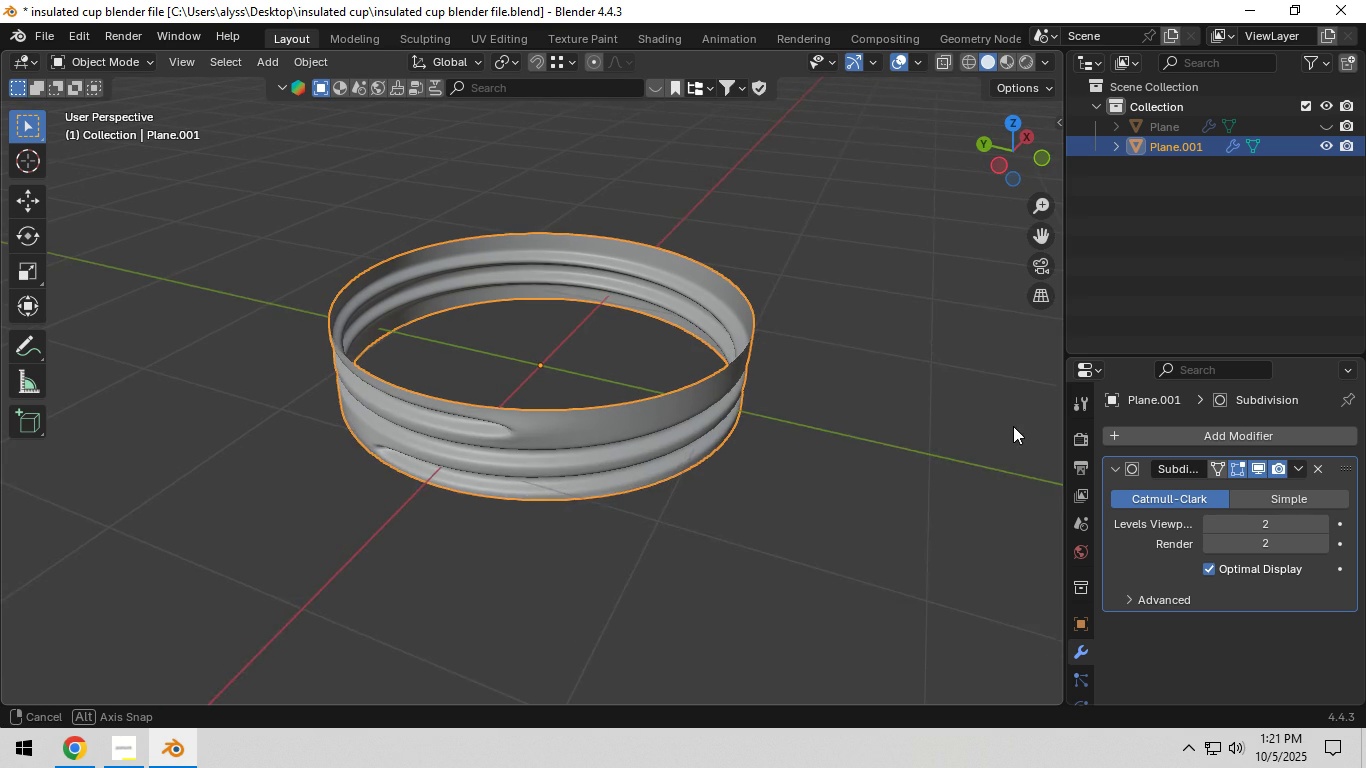 
scroll: coordinate [969, 439], scroll_direction: up, amount: 1.0
 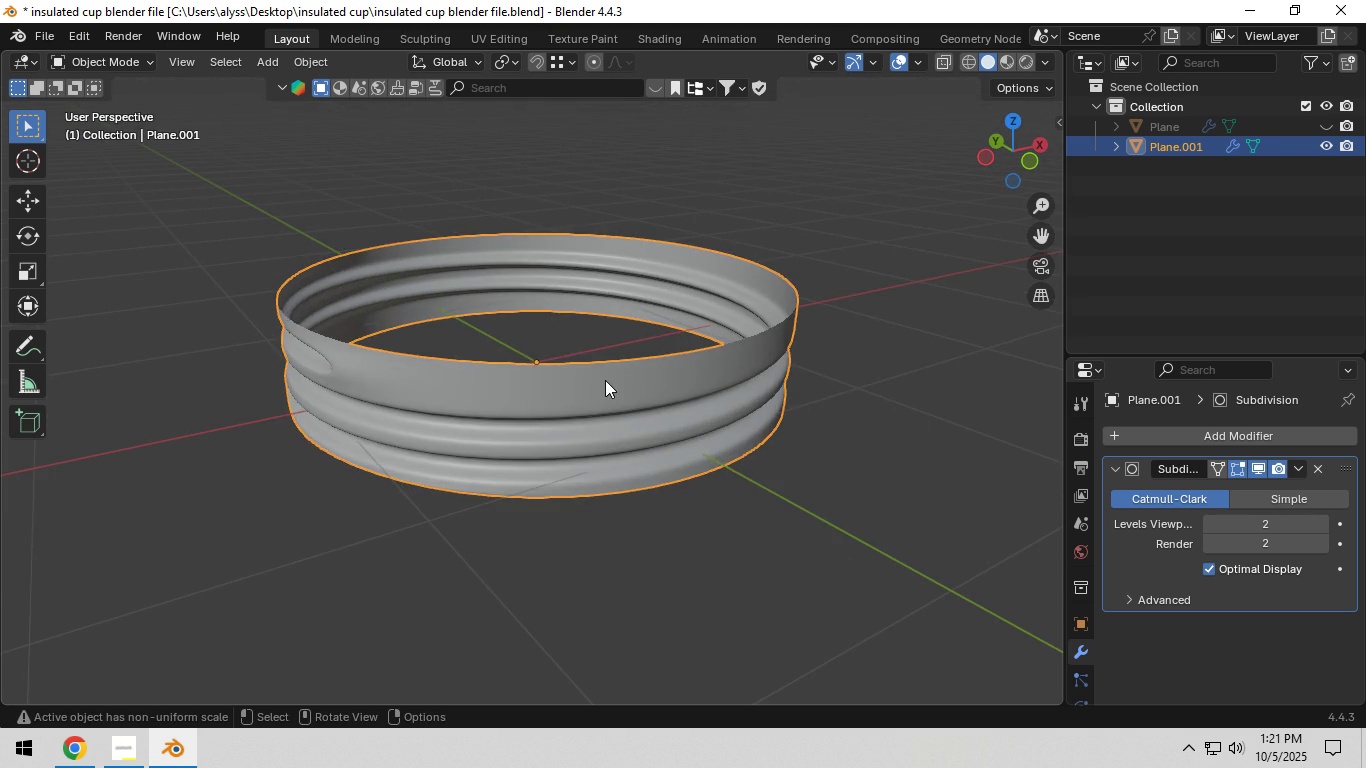 
left_click([602, 380])
 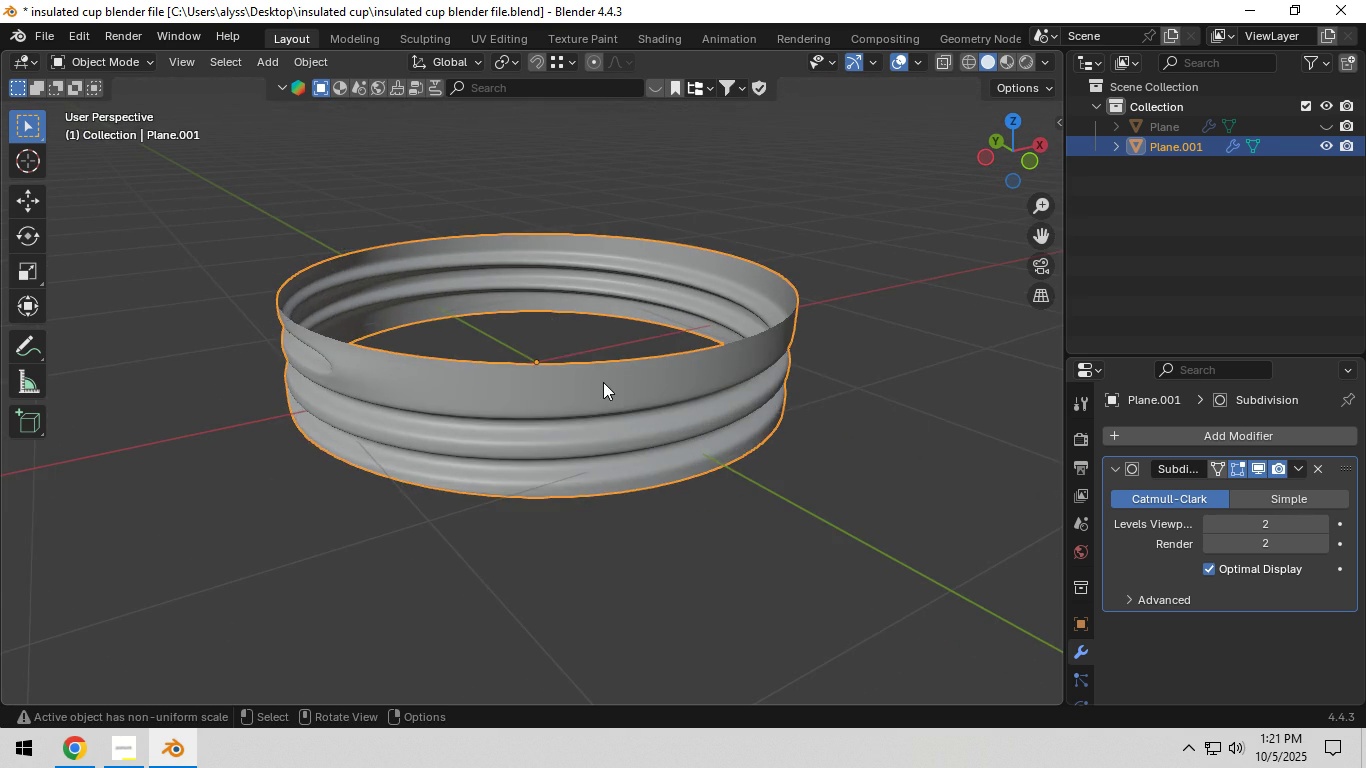 
key(Tab)
 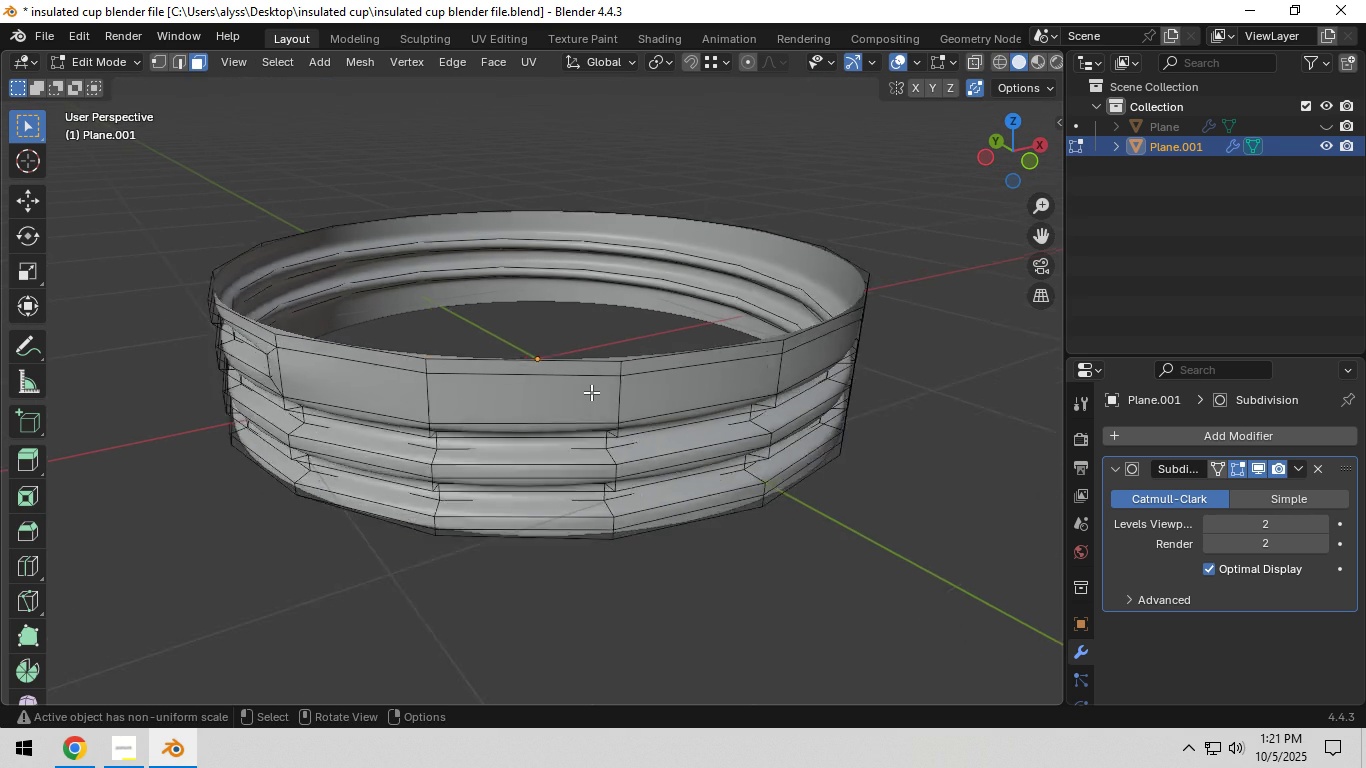 
scroll: coordinate [591, 392], scroll_direction: up, amount: 2.0